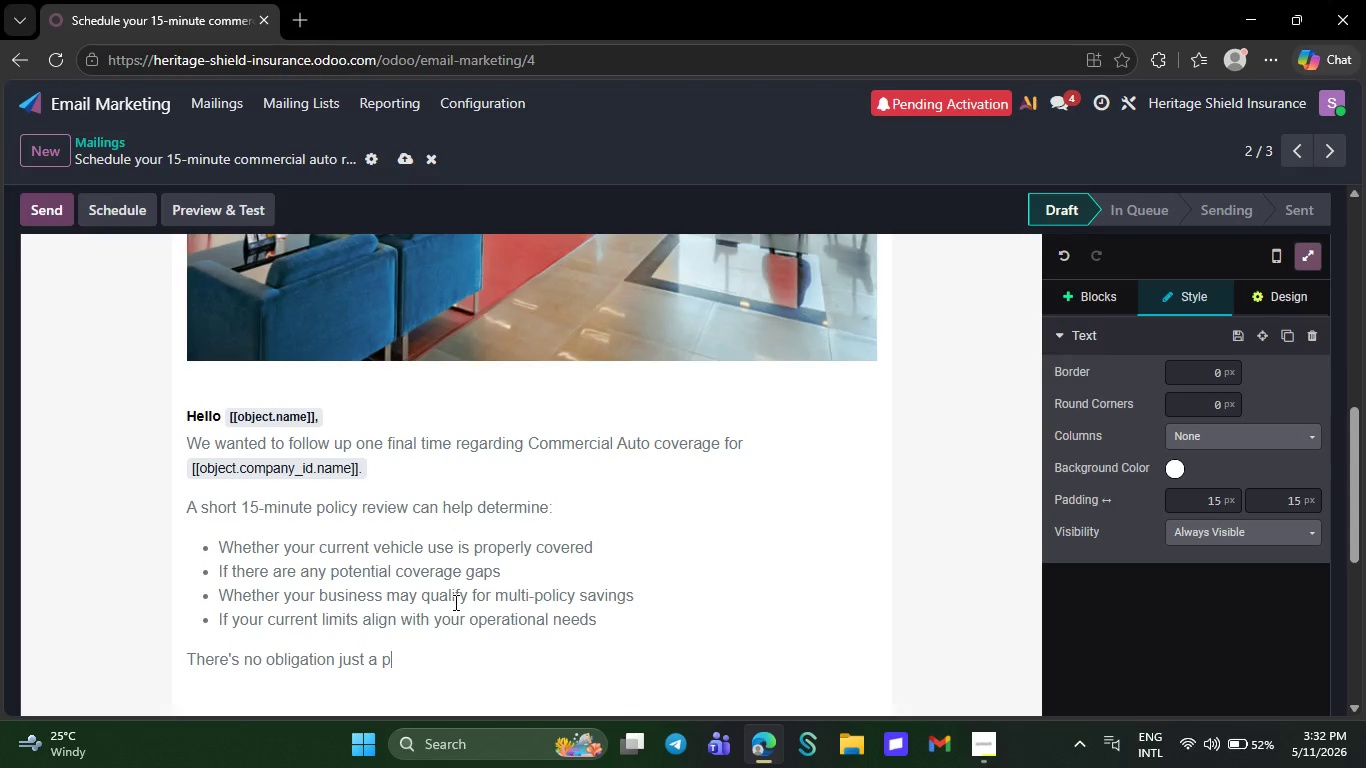 
type(ro)
 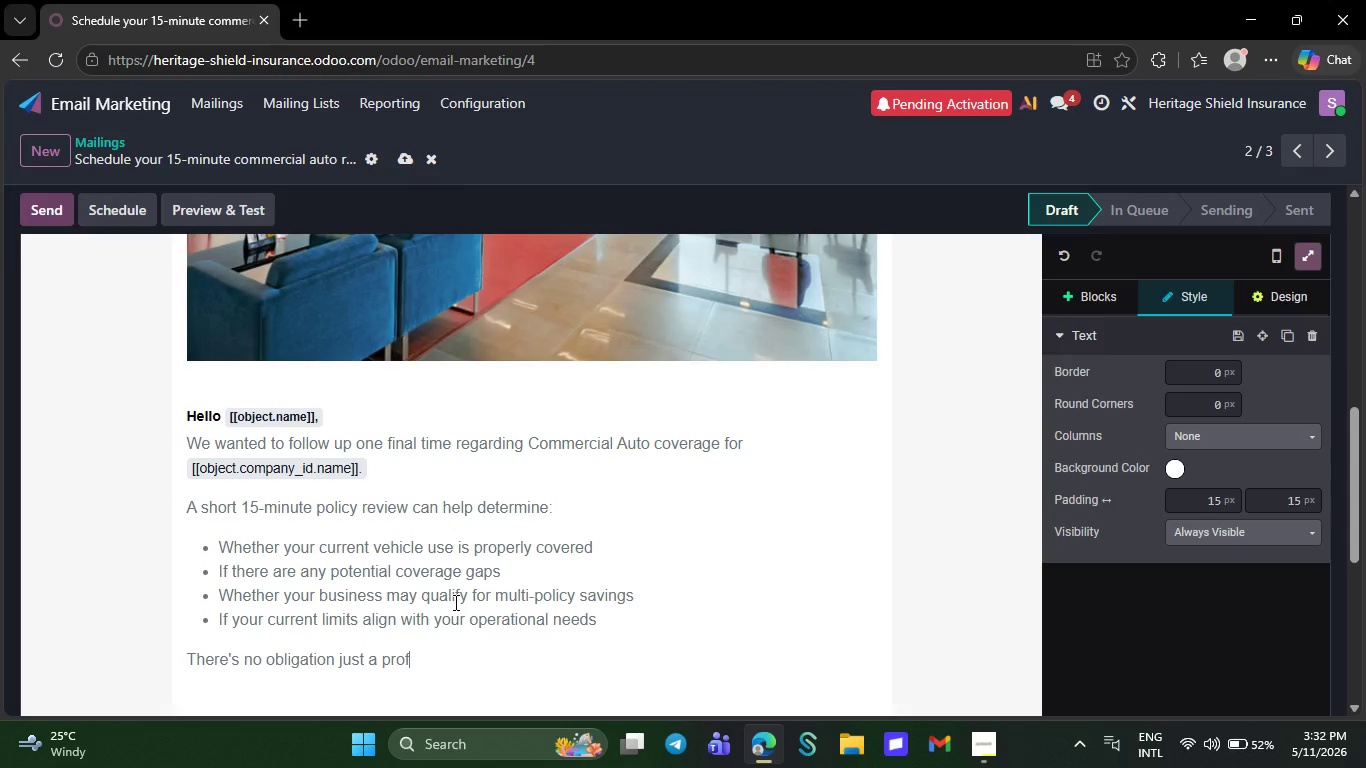 
key(F)
 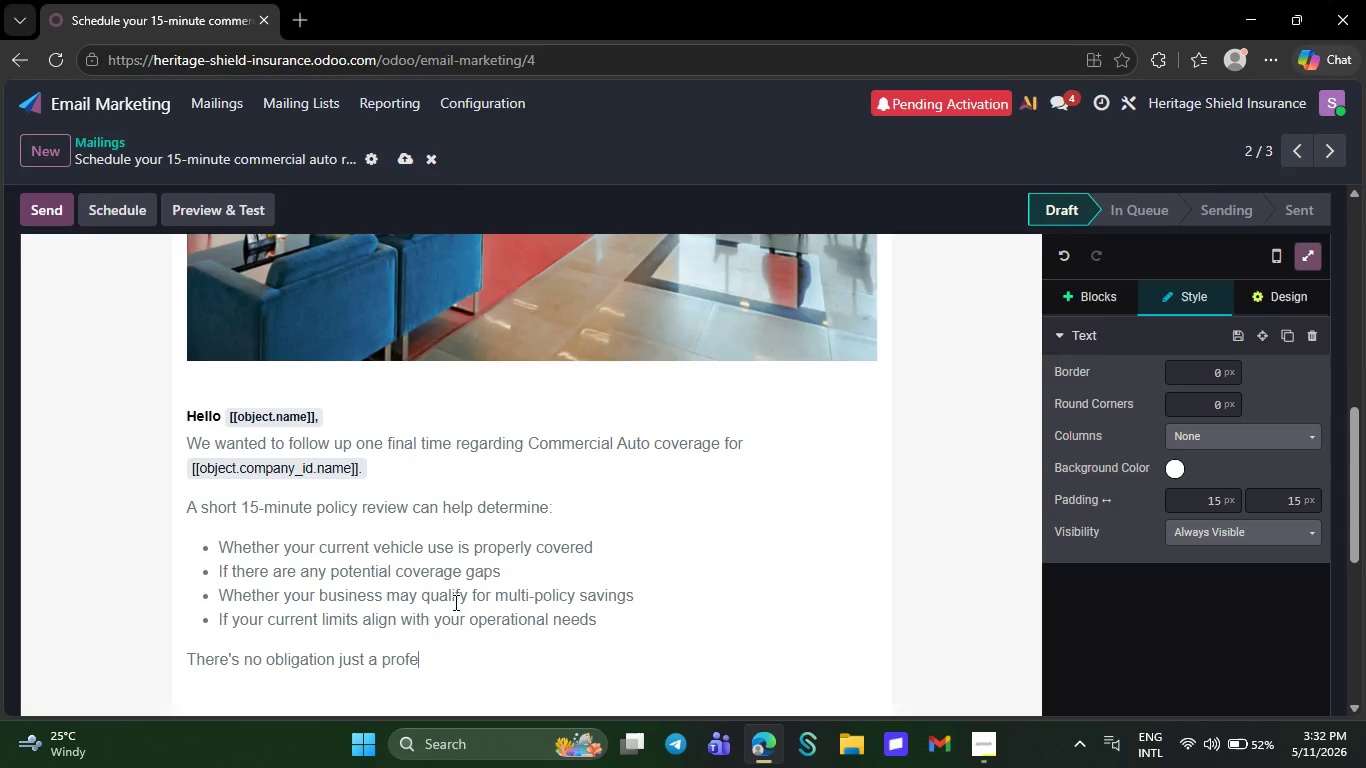 
type(essional revi)
 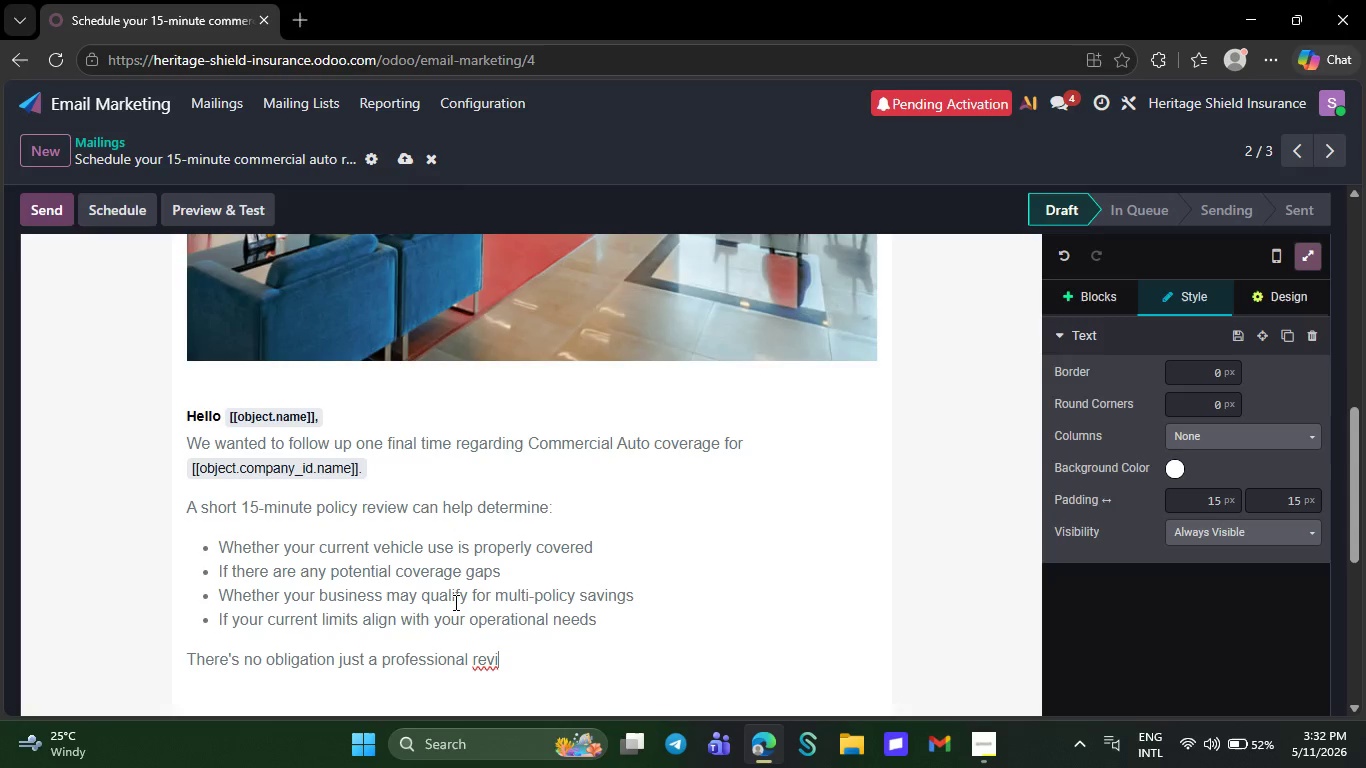 
type(ew)
 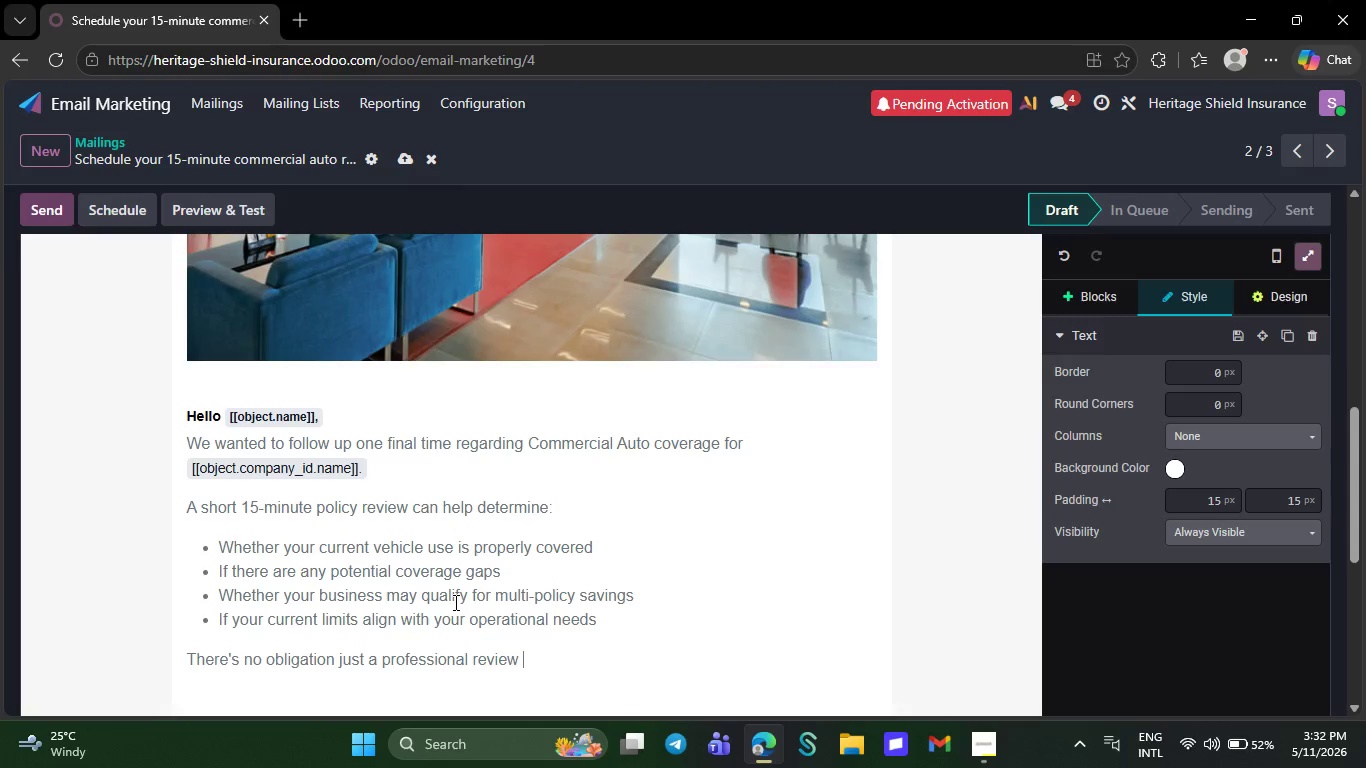 
type( tailored)
 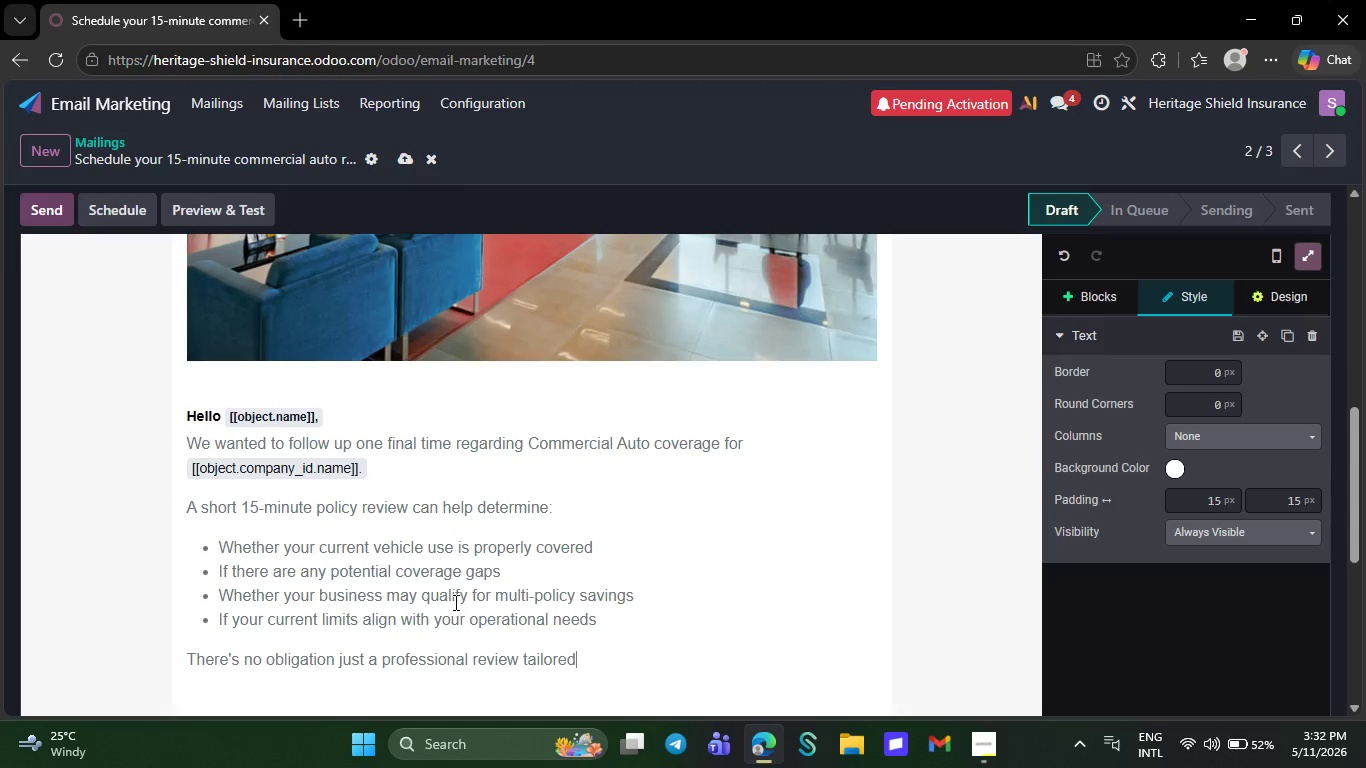 
type( to your buss)
key(Backspace)
type(iness and vehicle )
 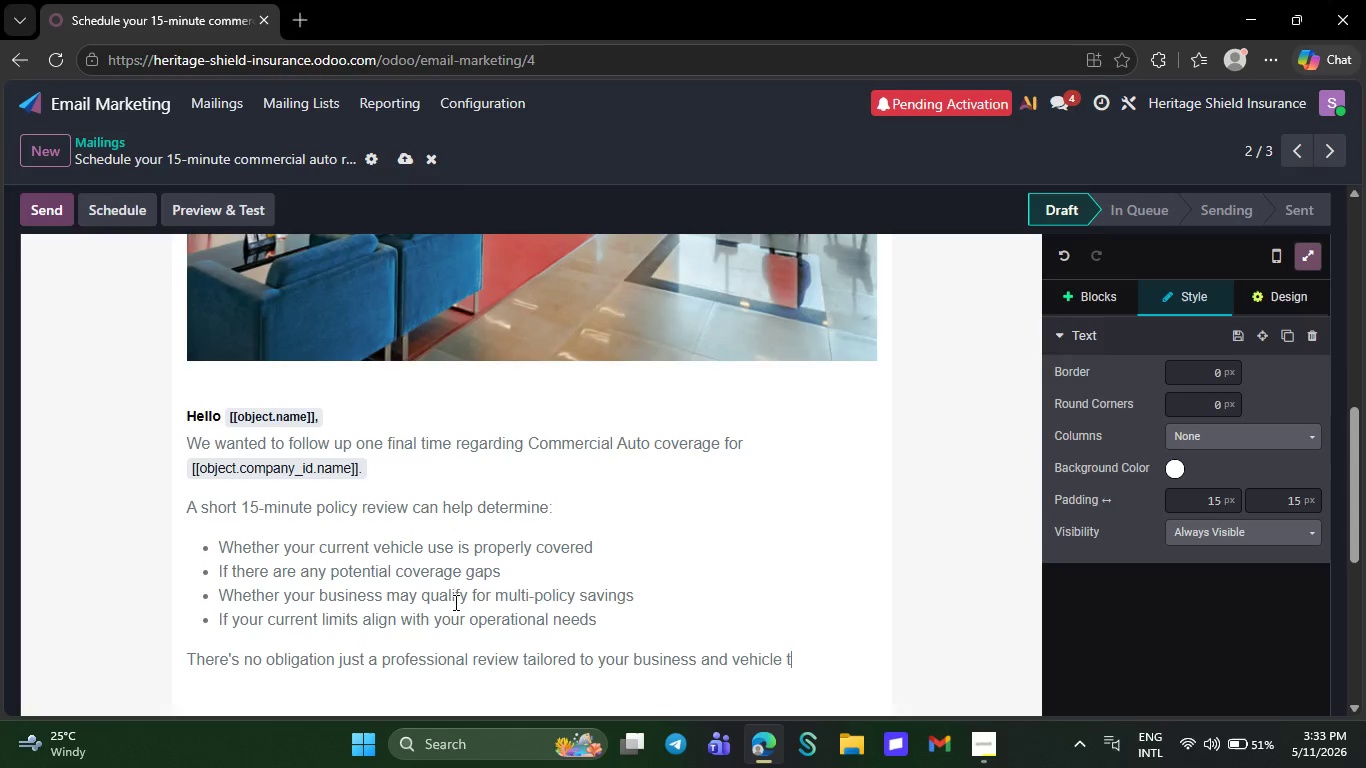 
type(type, including your)
 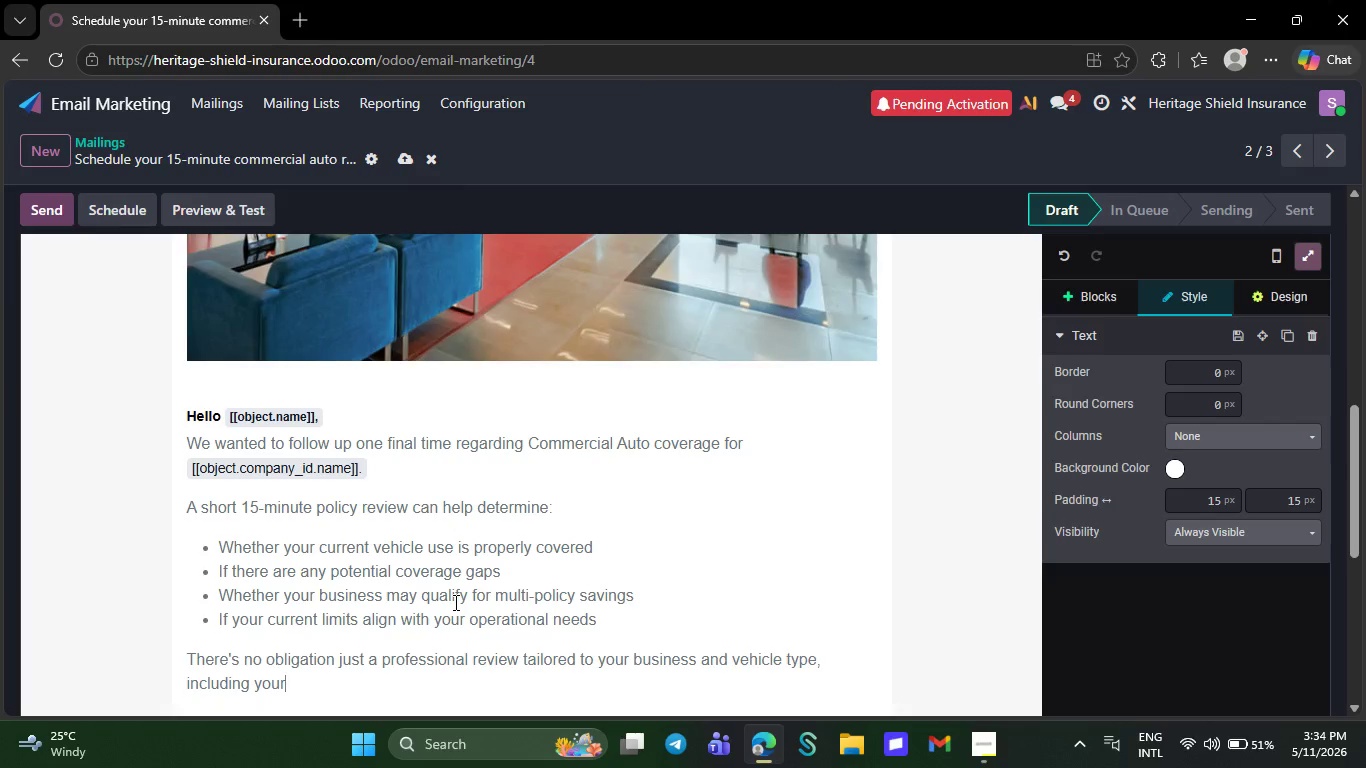 
wait(52.77)
 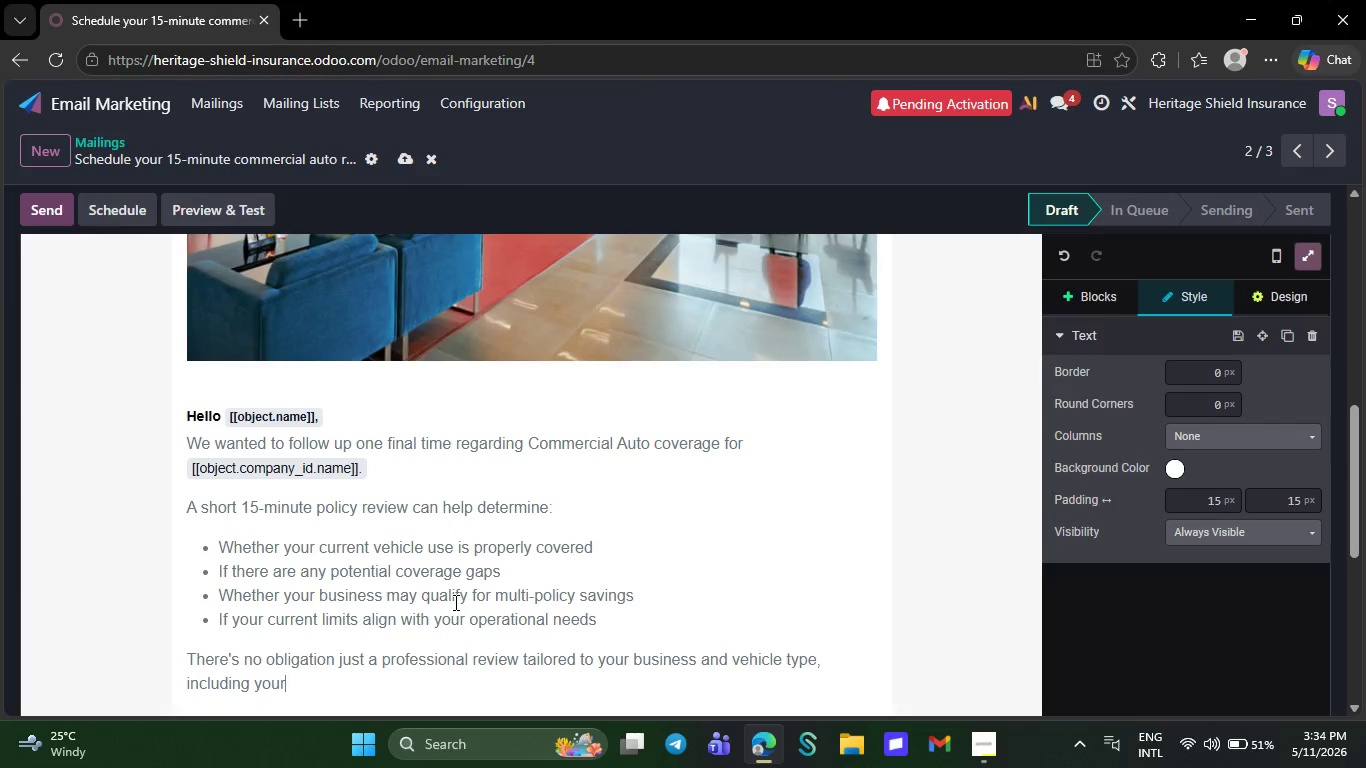 
type( businesss)
key(Backspace)
 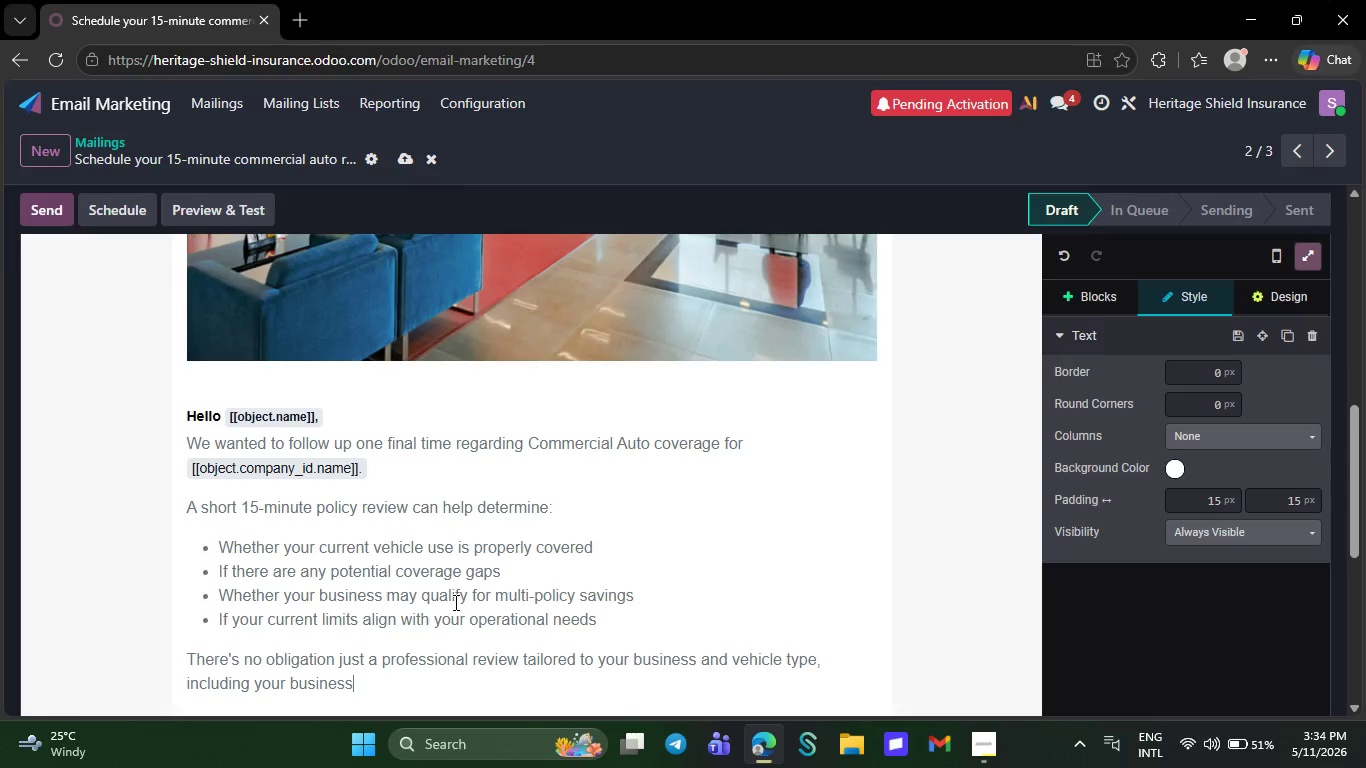 
wait(6.28)
 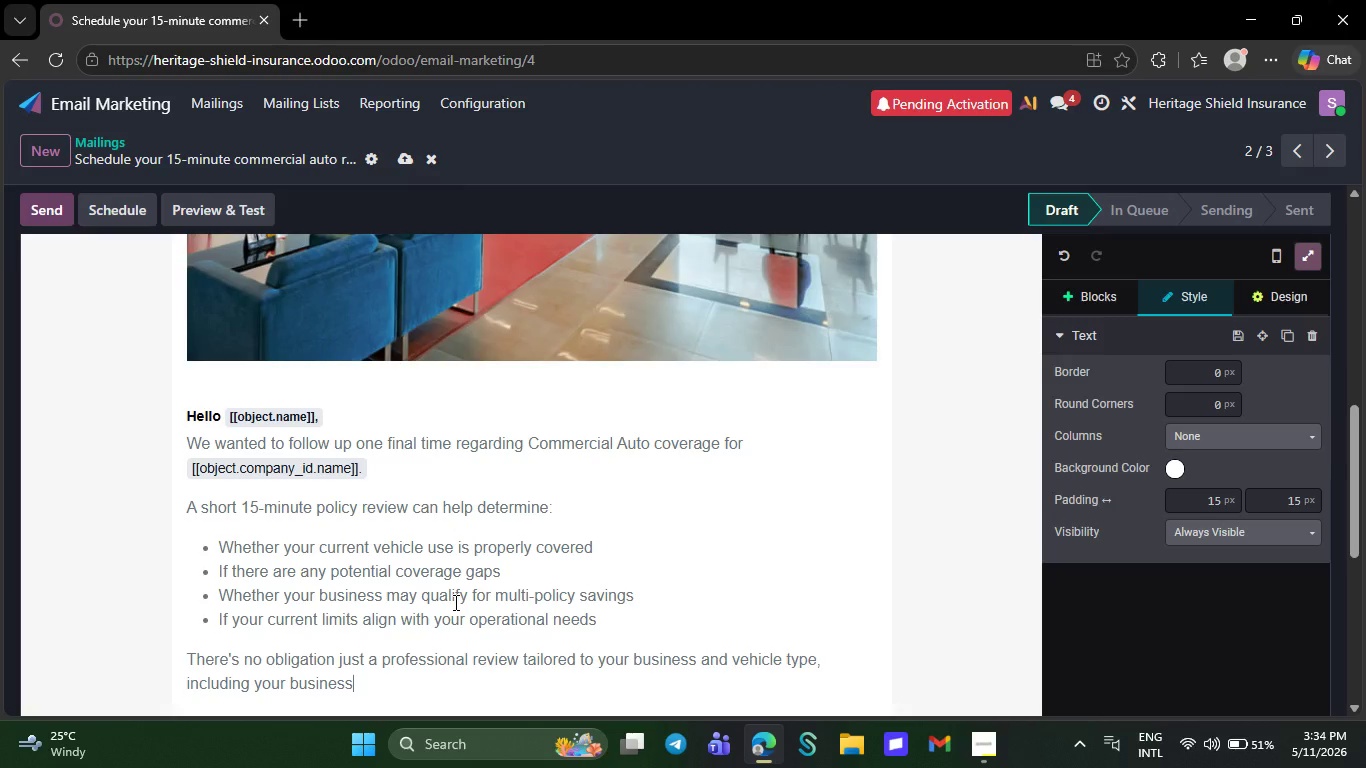 
type( and )
 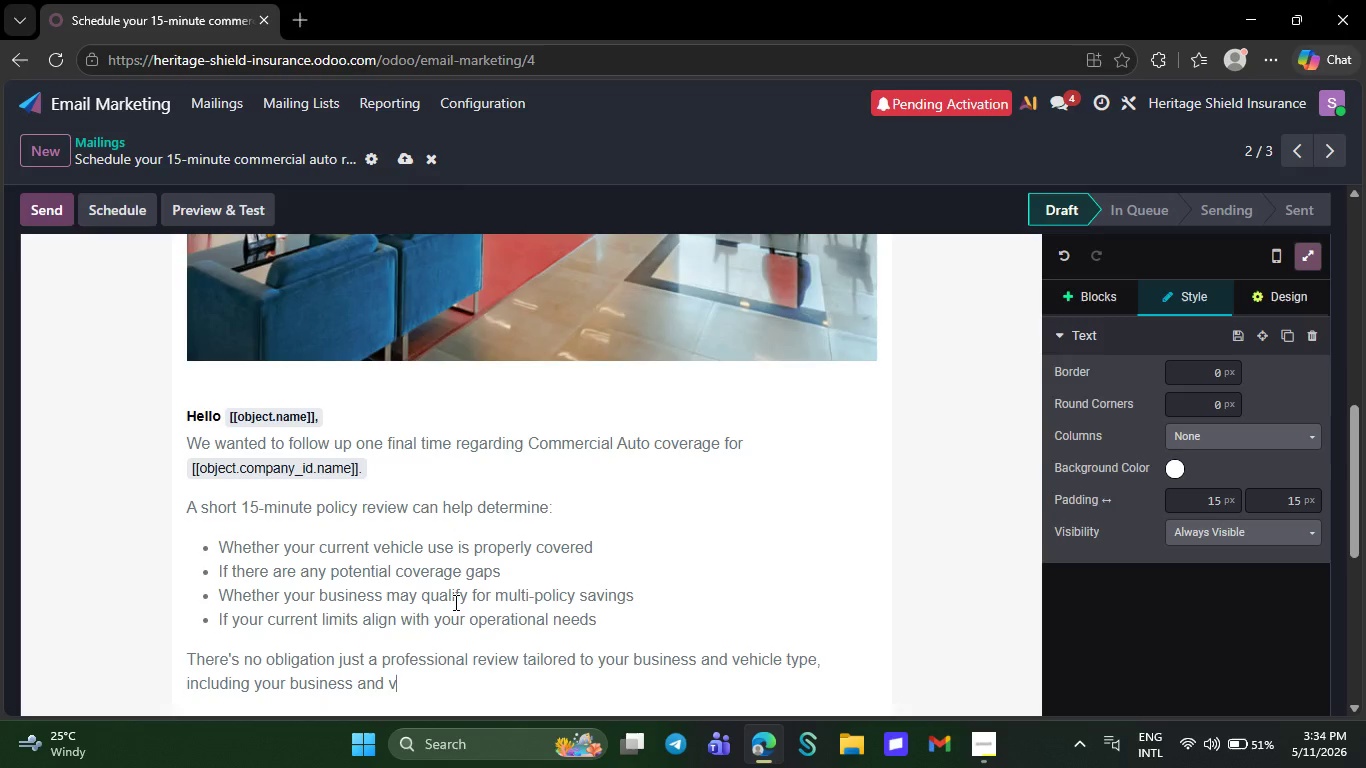 
type(vehicle)
key(NumpadEnter)
 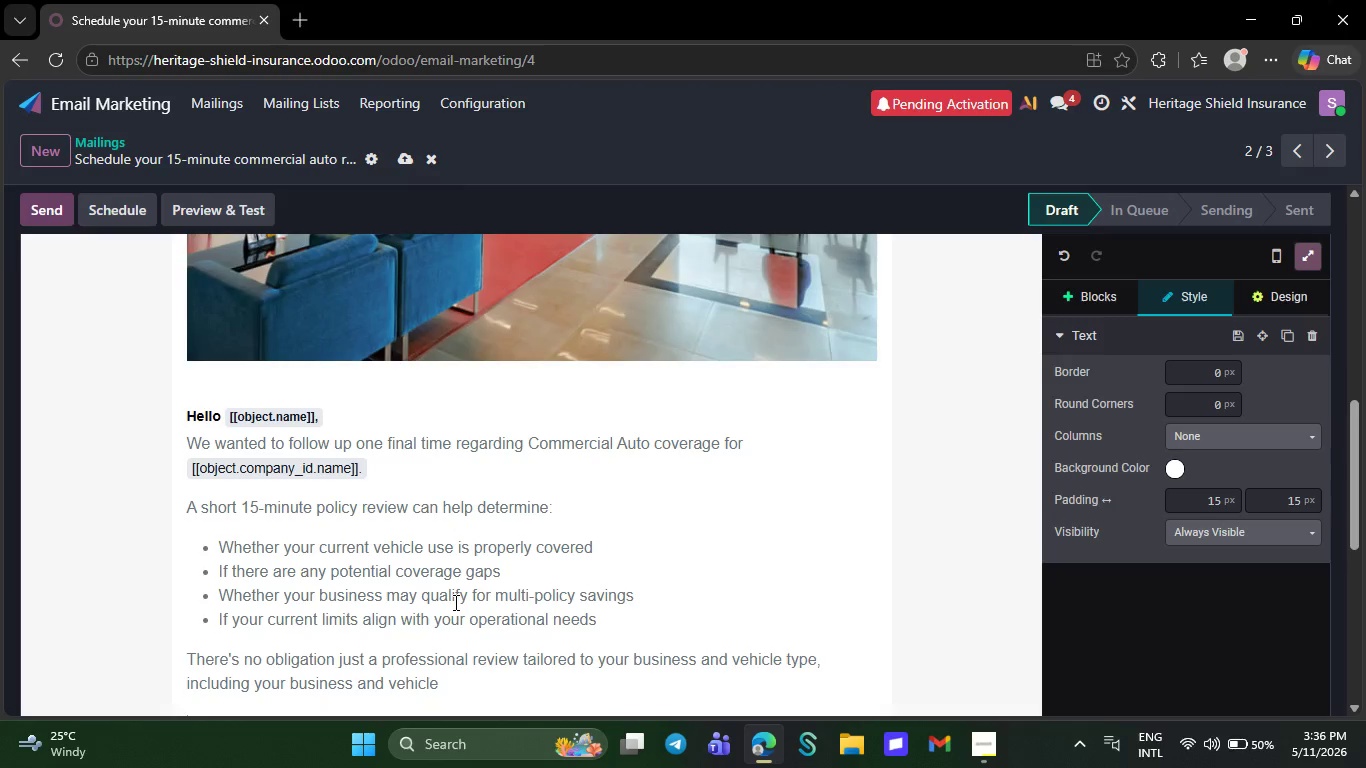 
wait(115.41)
 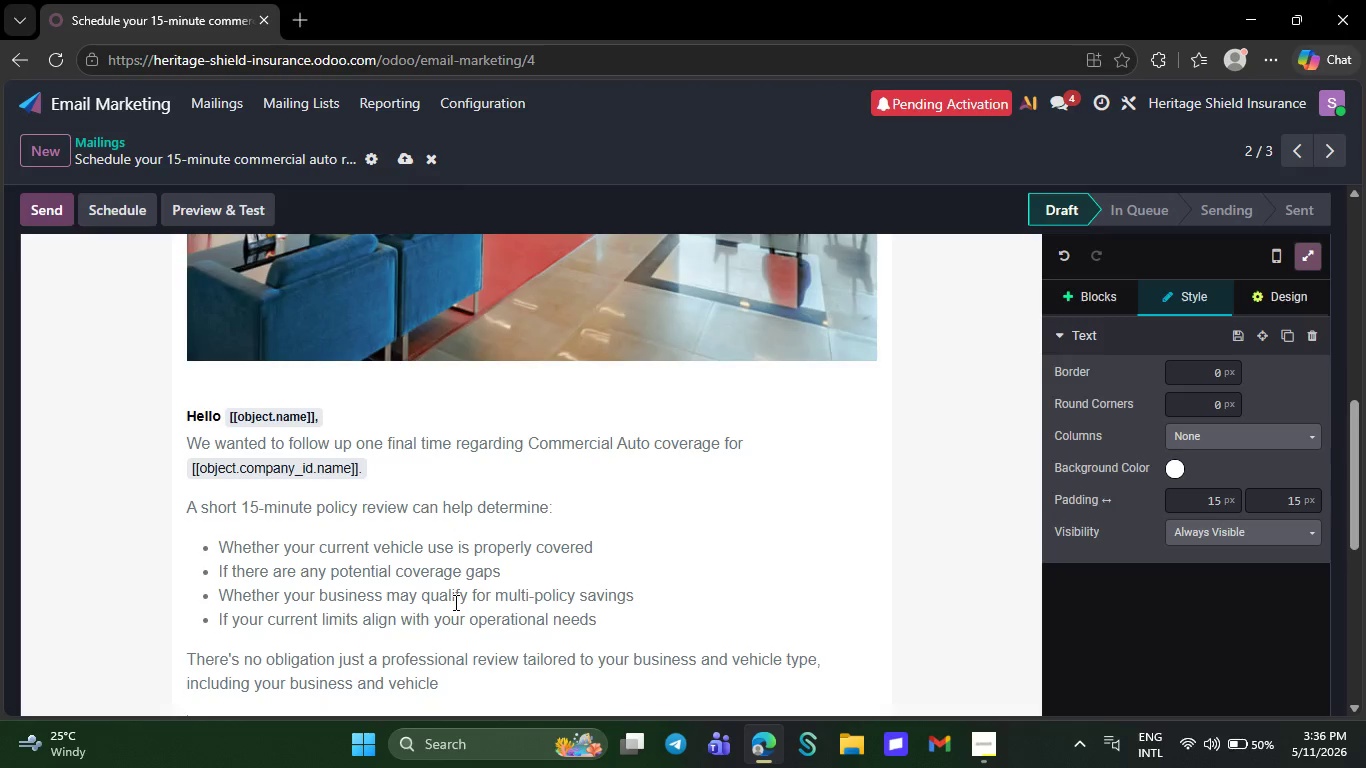 
key(Space)
 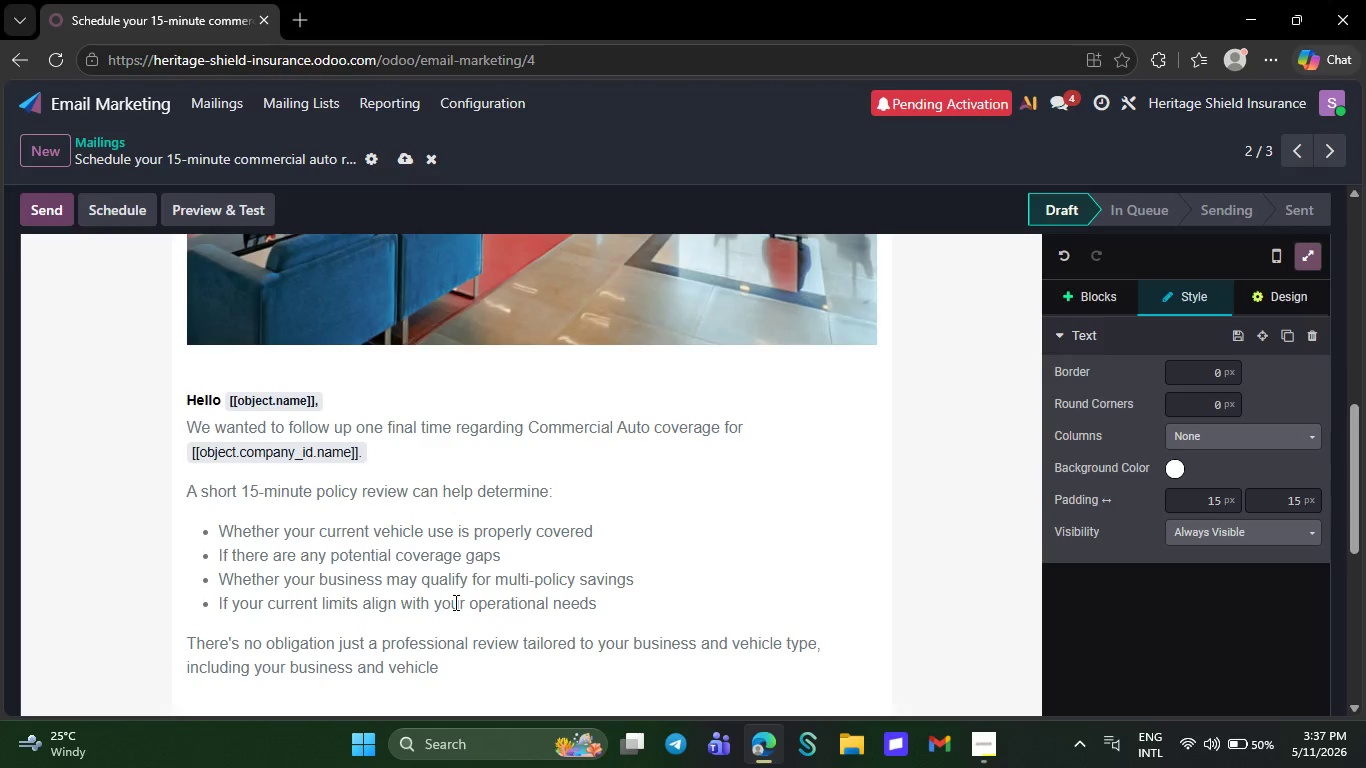 
wait(14.62)
 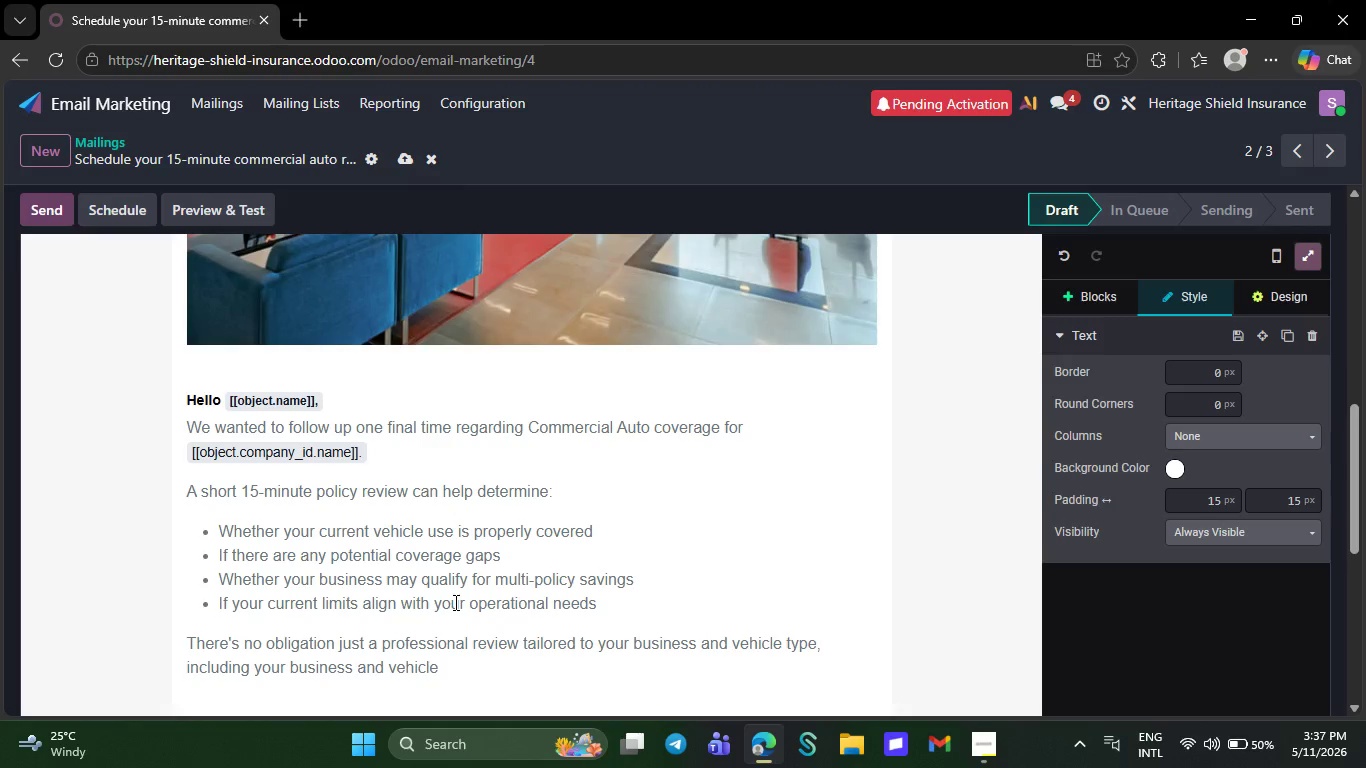 
key(Backspace)
 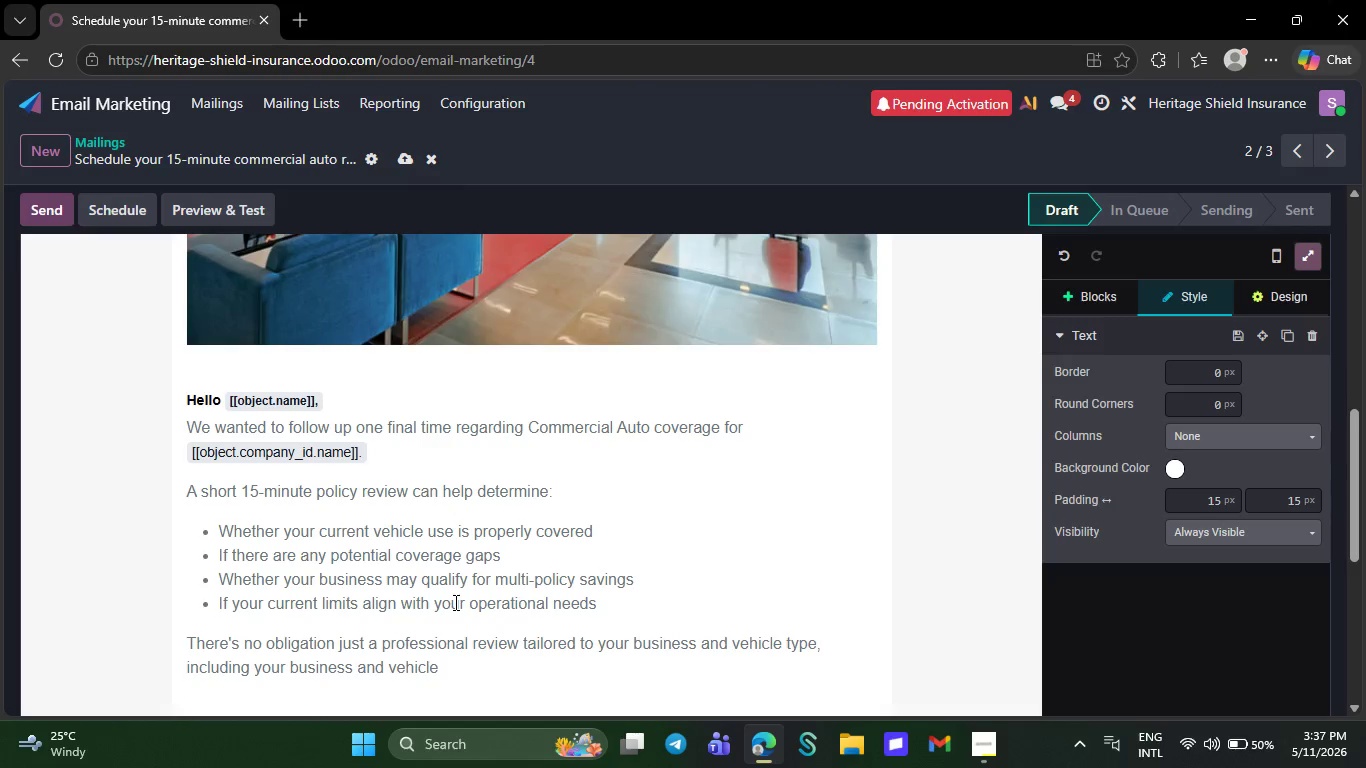 
key(Backspace)
 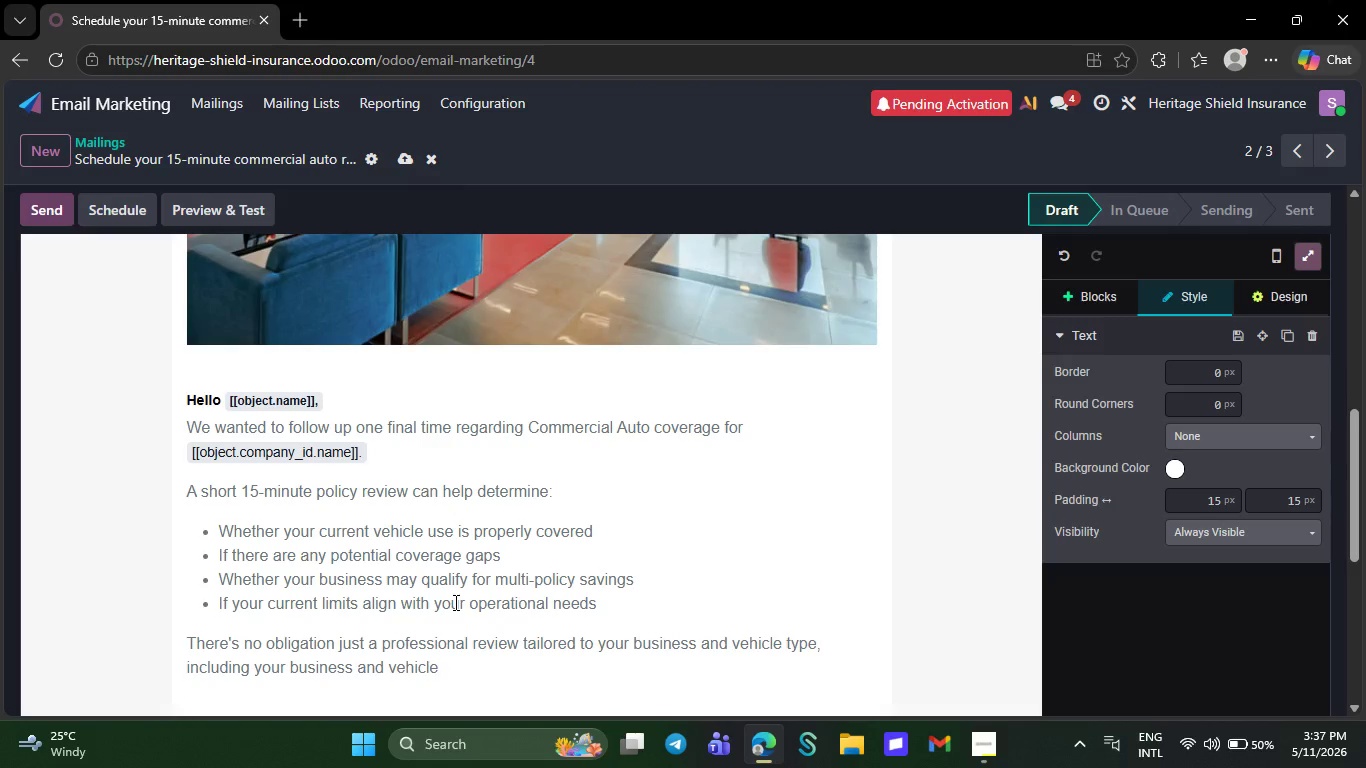 
wait(8.86)
 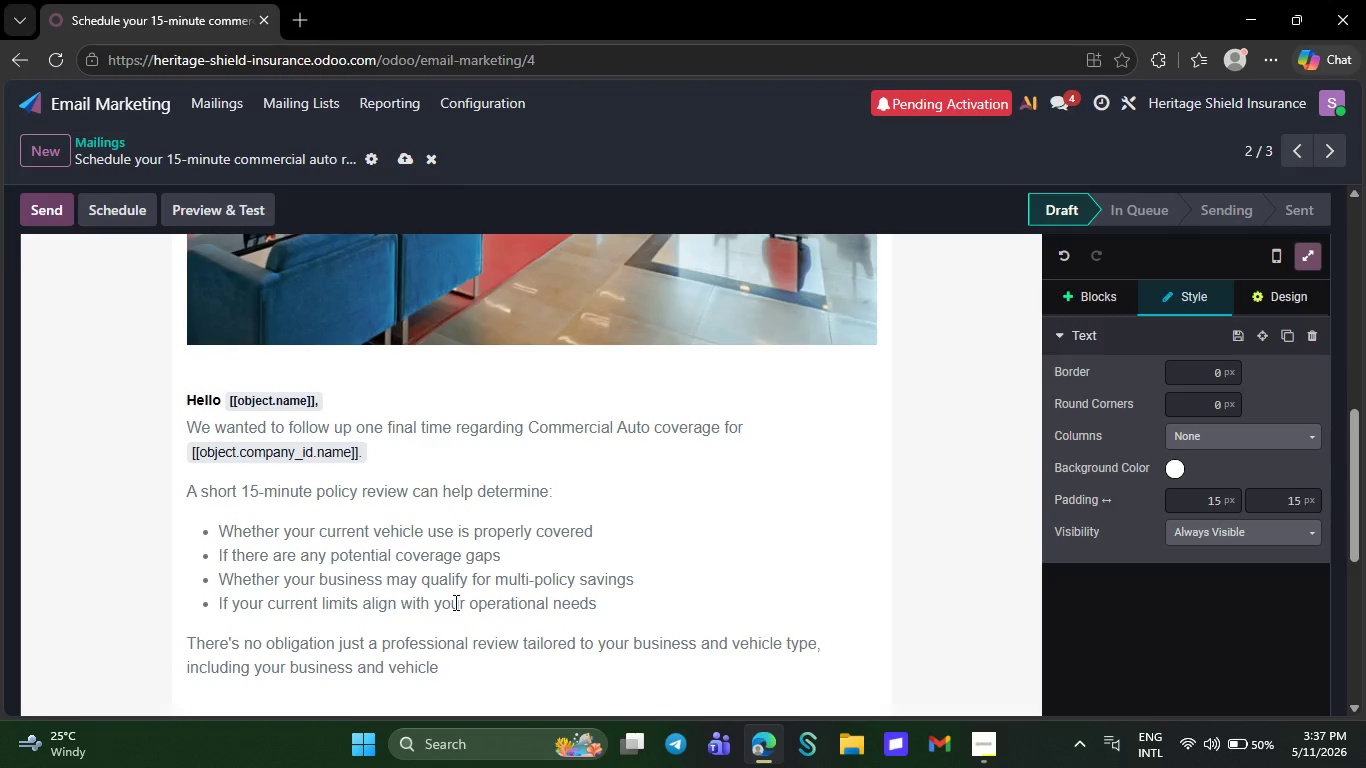 
type( tyo)
key(Backspace)
type(pe )
 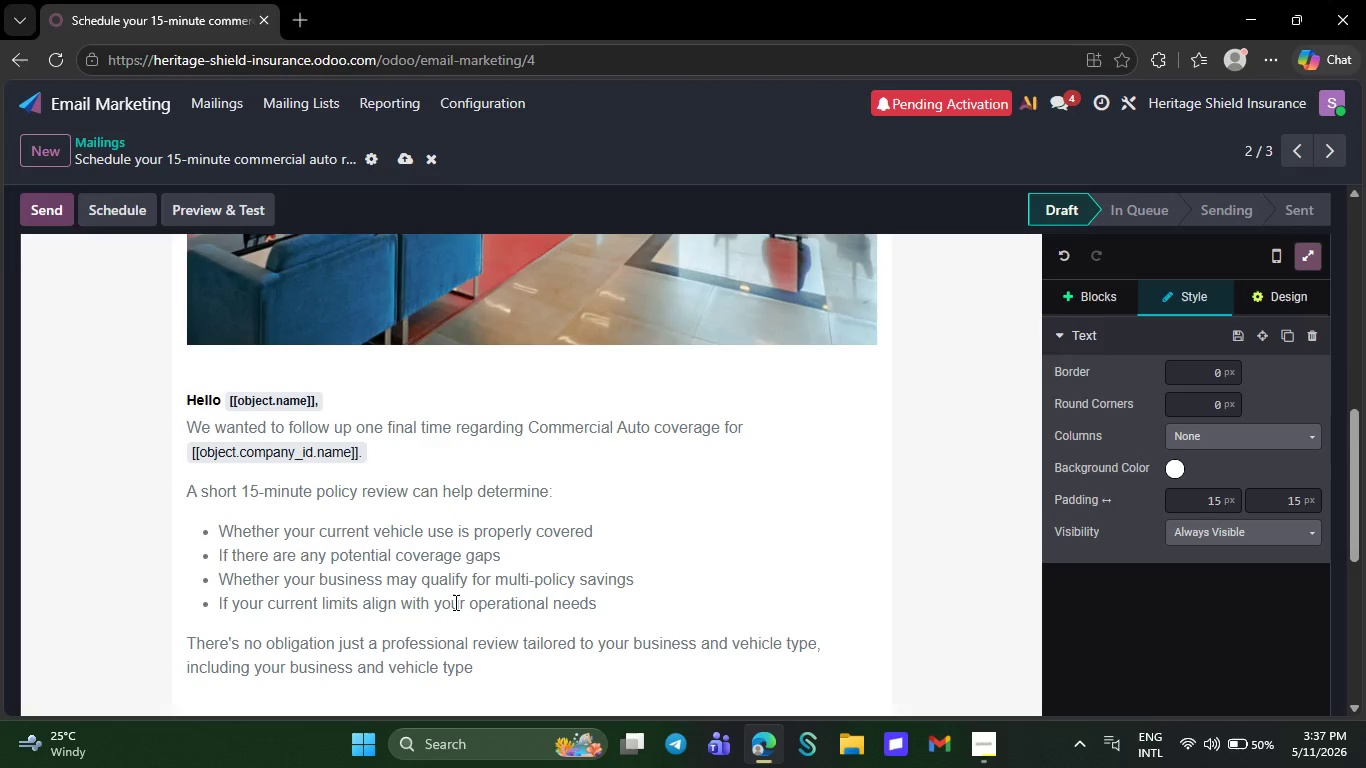 
wait(12.27)
 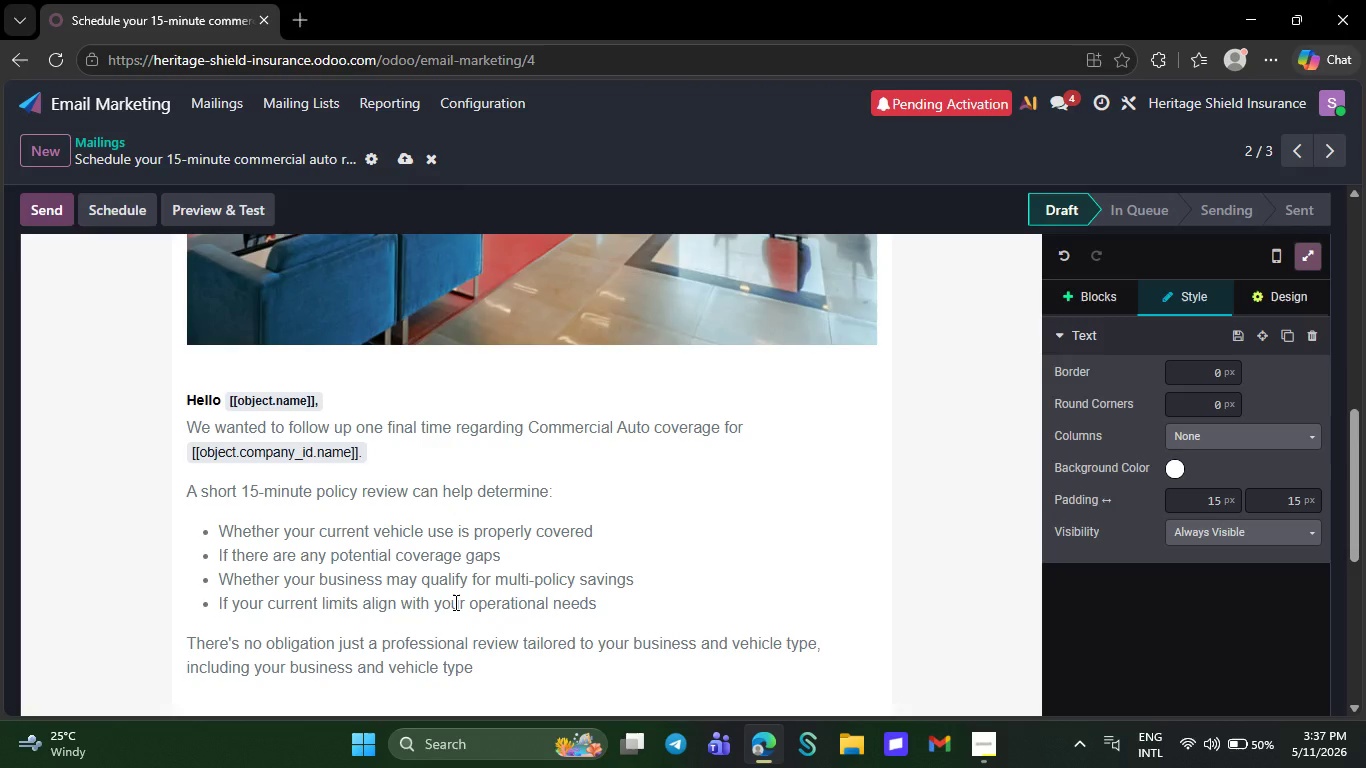 
key(Backspace)
 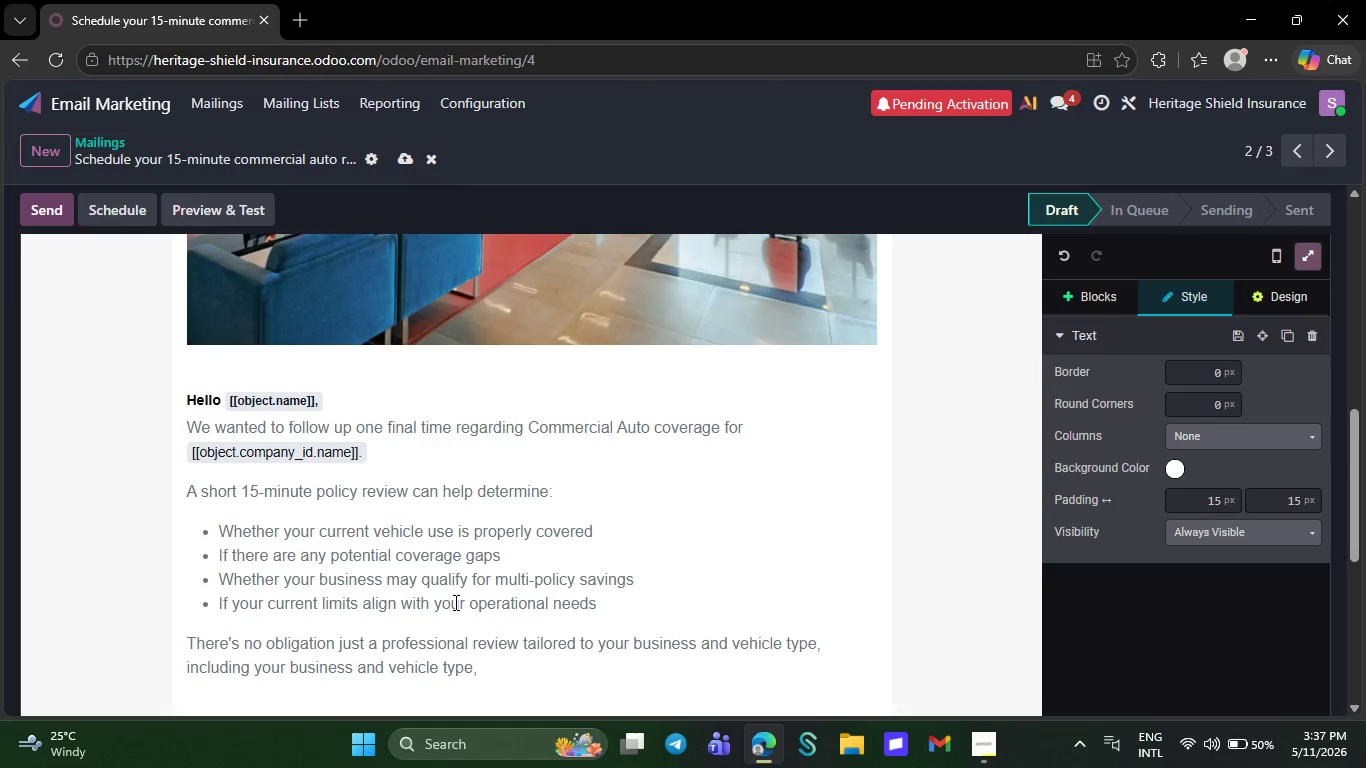 
key(Comma)
 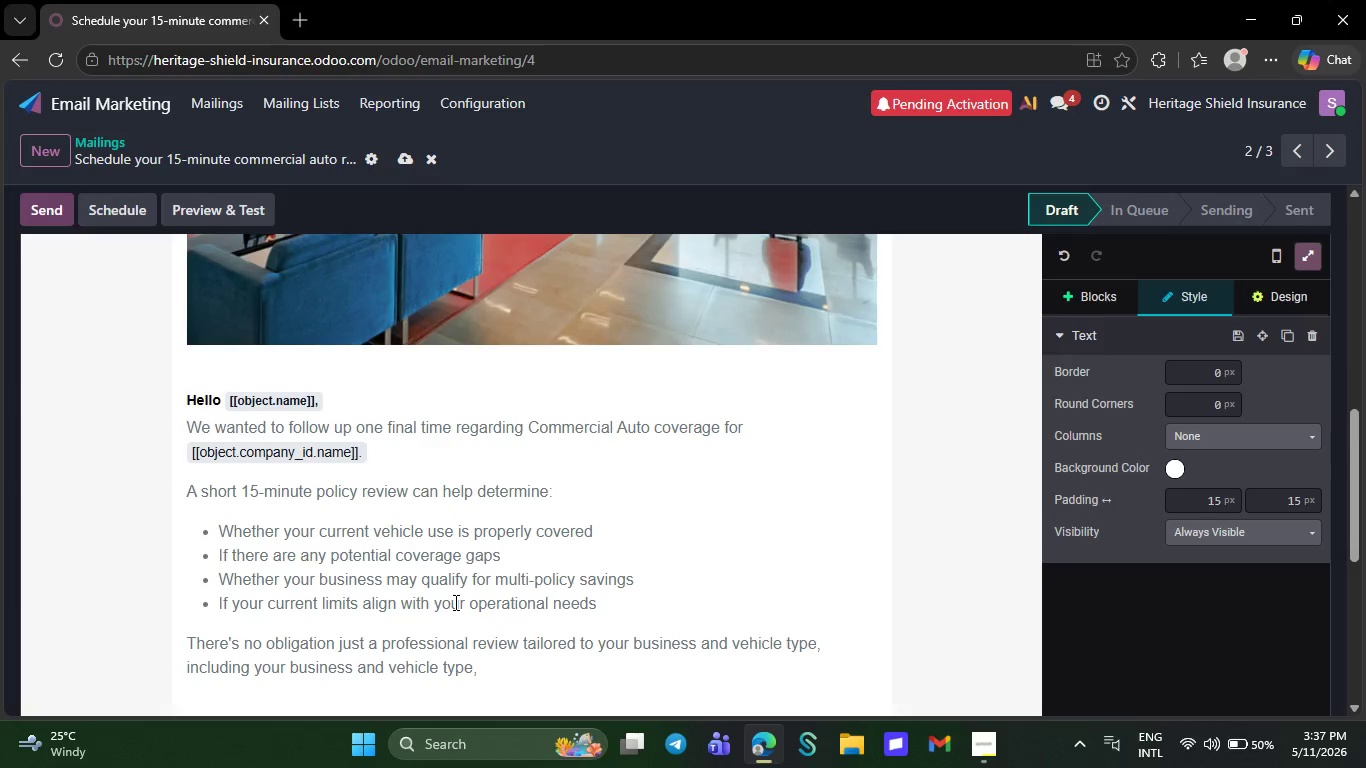 
key(Space)
 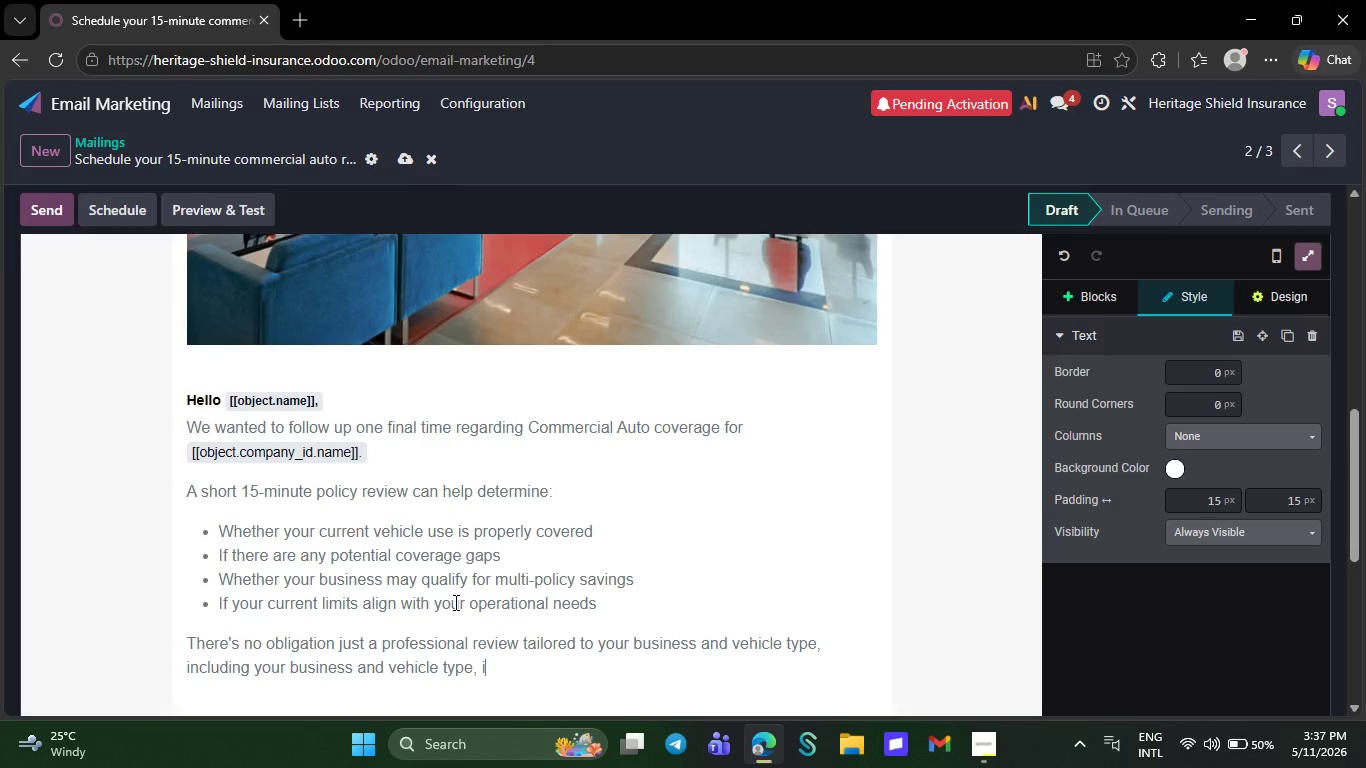 
key(I)
 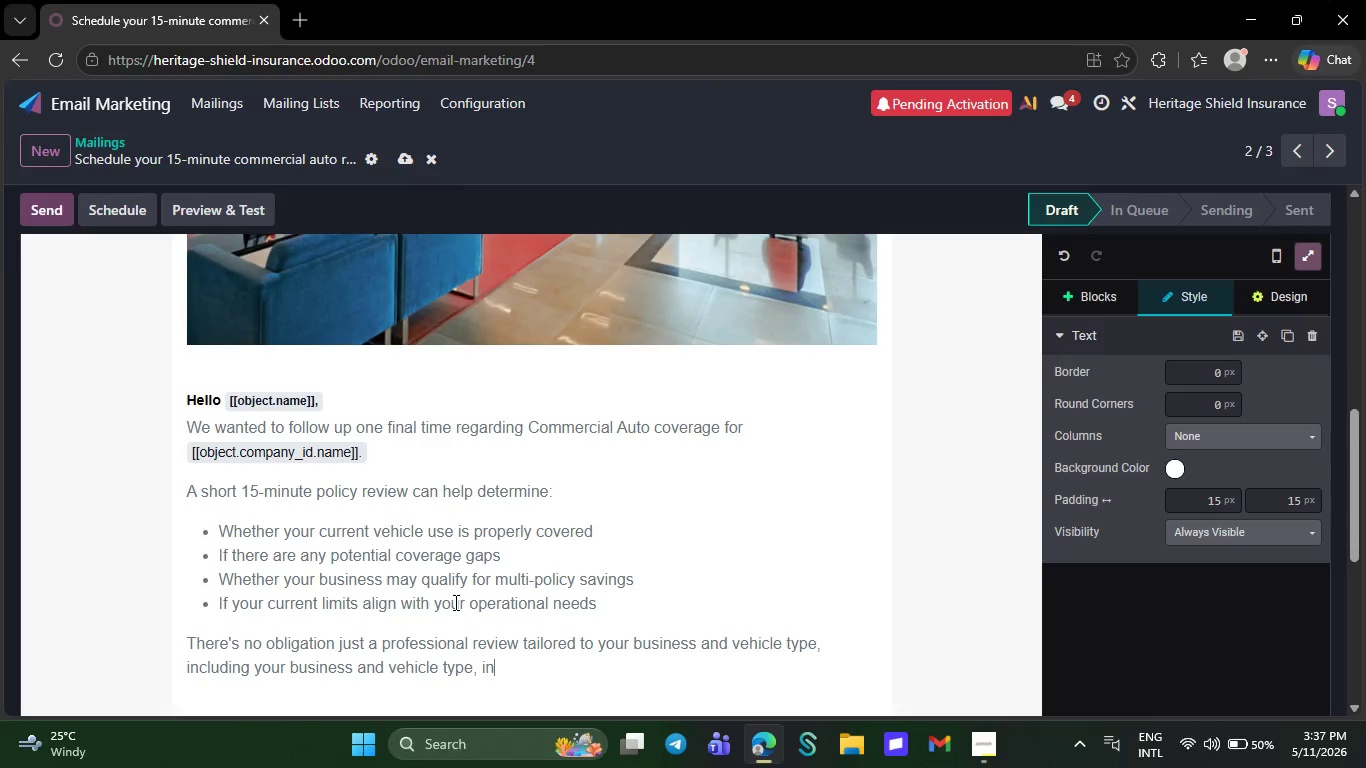 
type(ncluding yourn )
key(Backspace)
key(Backspace)
type( )
 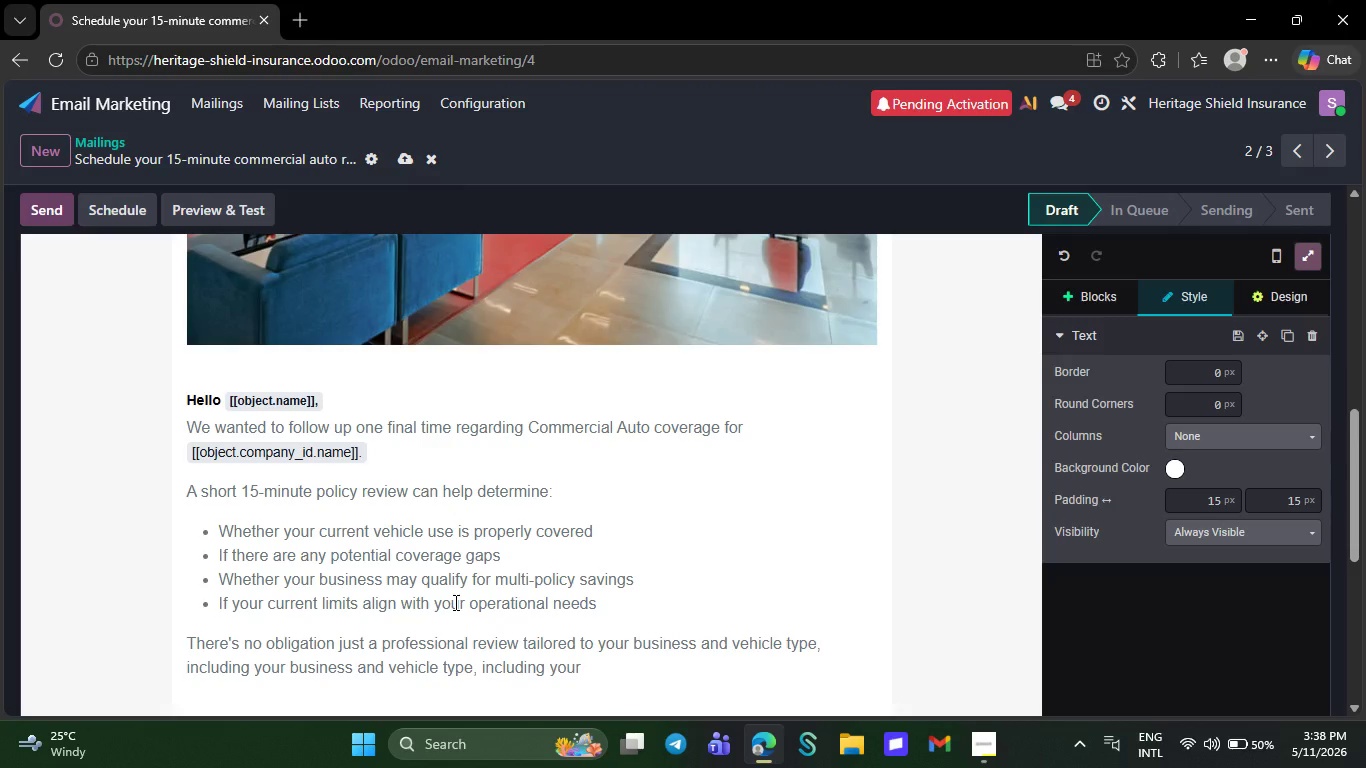 
wait(22.84)
 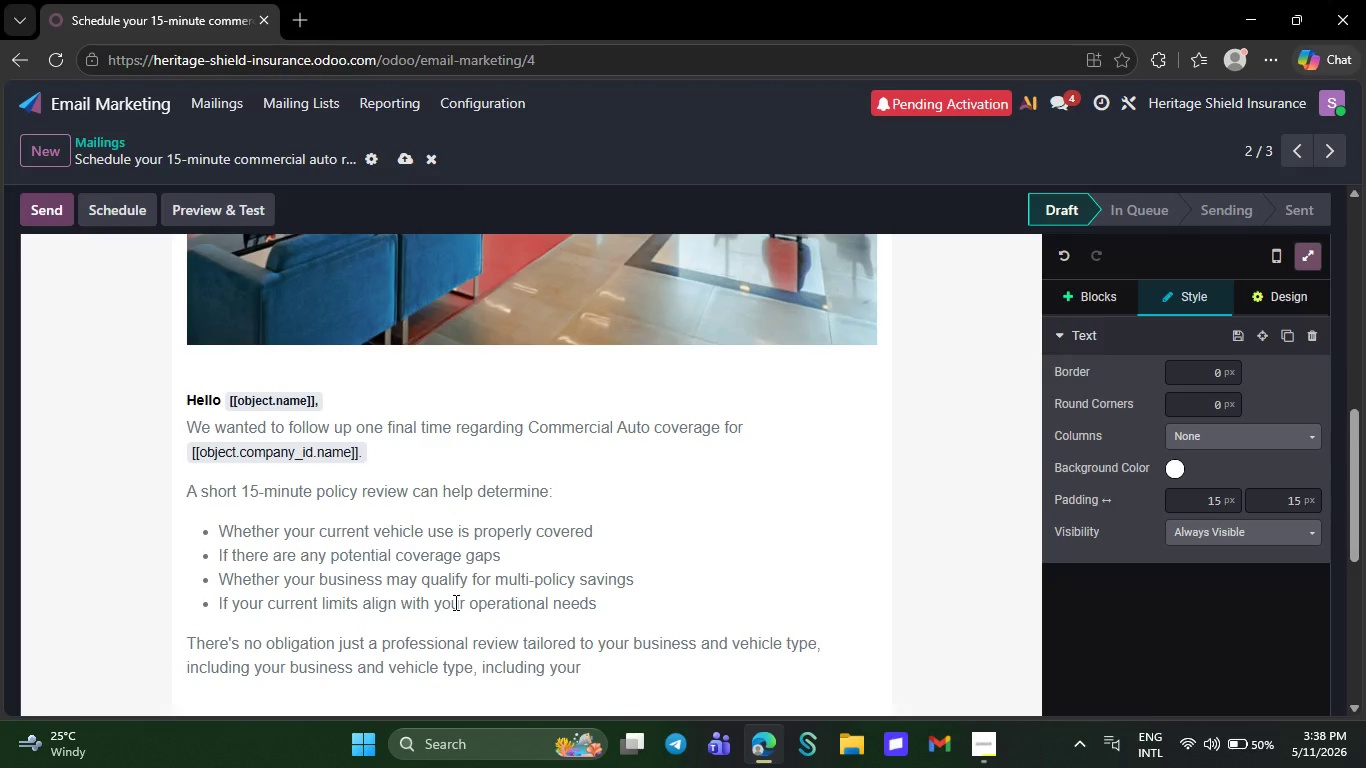 
type(business an)
 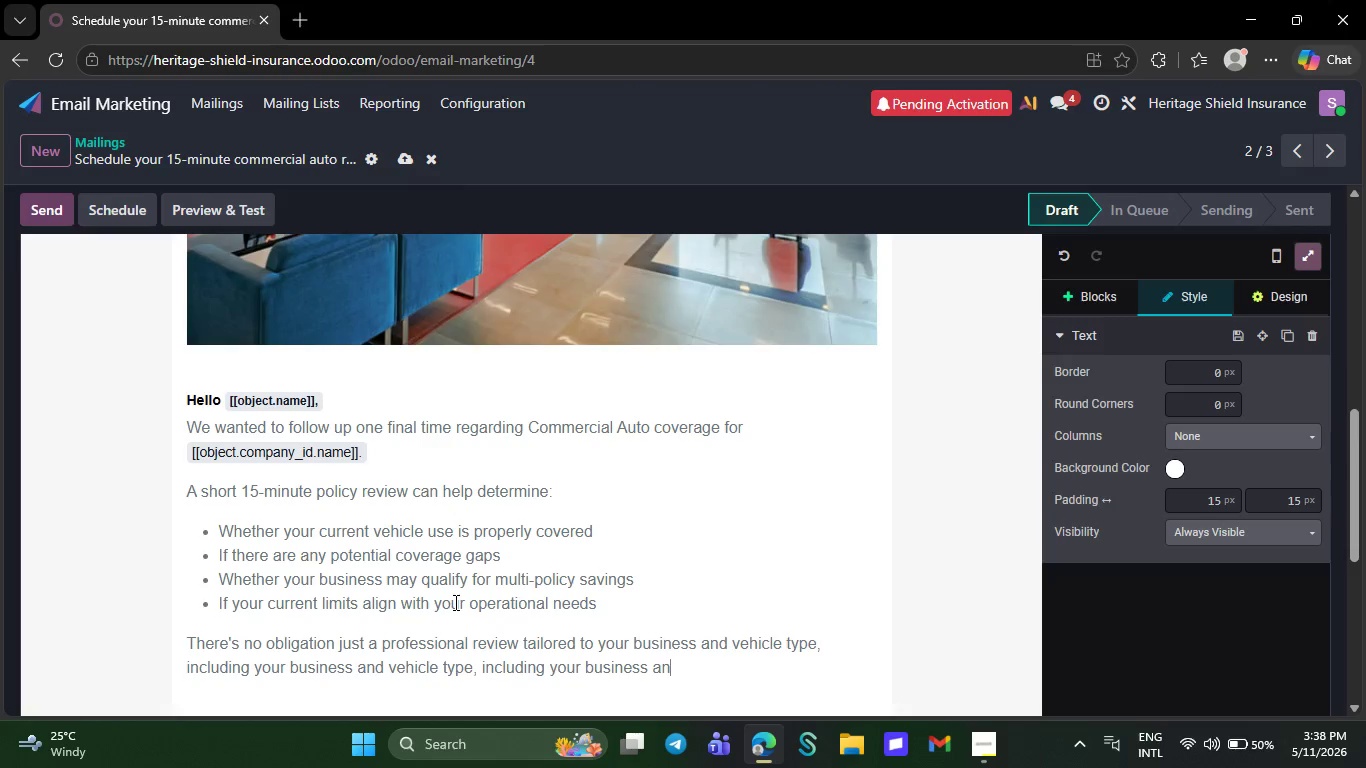 
key(Backspace)
key(Backspace)
key(Backspace)
key(Backspace)
key(Backspace)
key(Backspace)
key(Backspace)
key(Backspace)
key(Backspace)
key(Backspace)
key(Backspace)
type(`[[objr)
key(Backspace)
type(ect.x_vehicle-)
key(Backspace)
type(_type]]` operations.)
 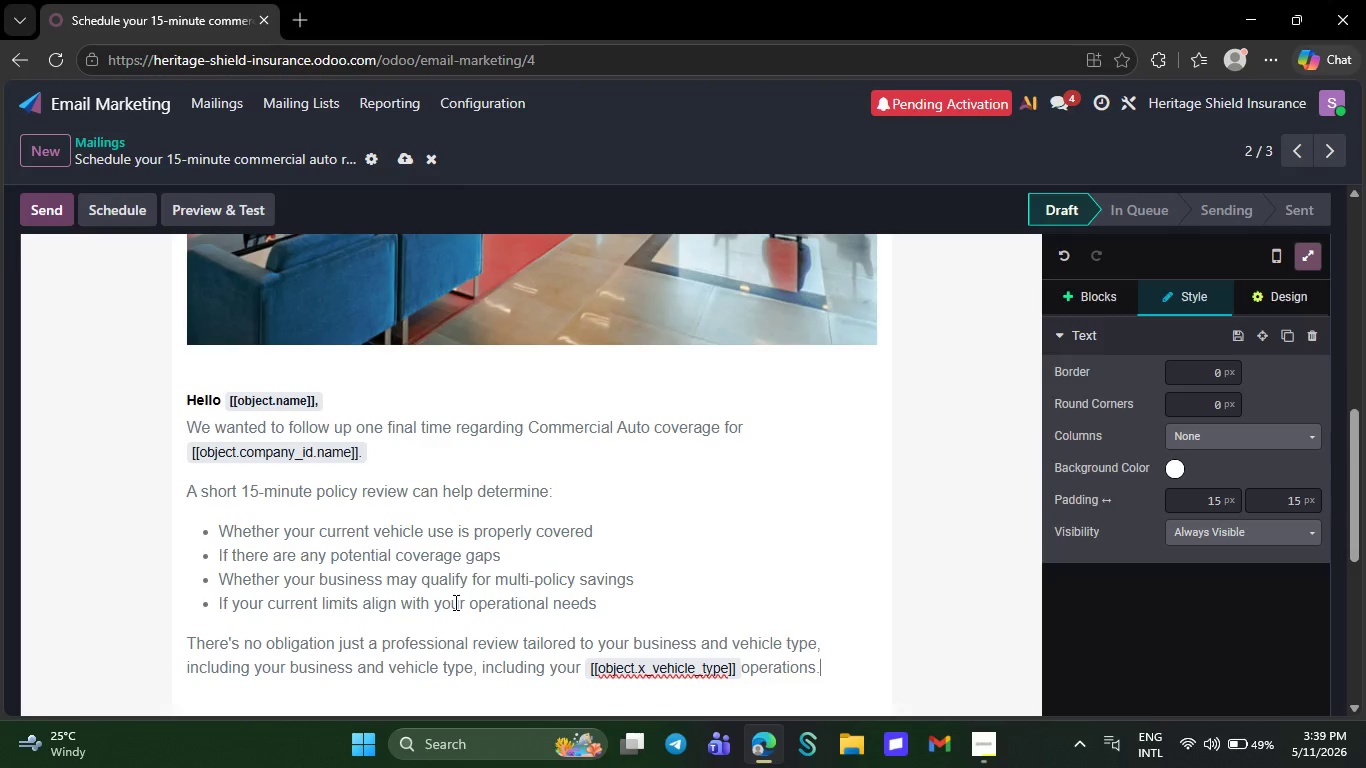 
key(NumpadEnter)
 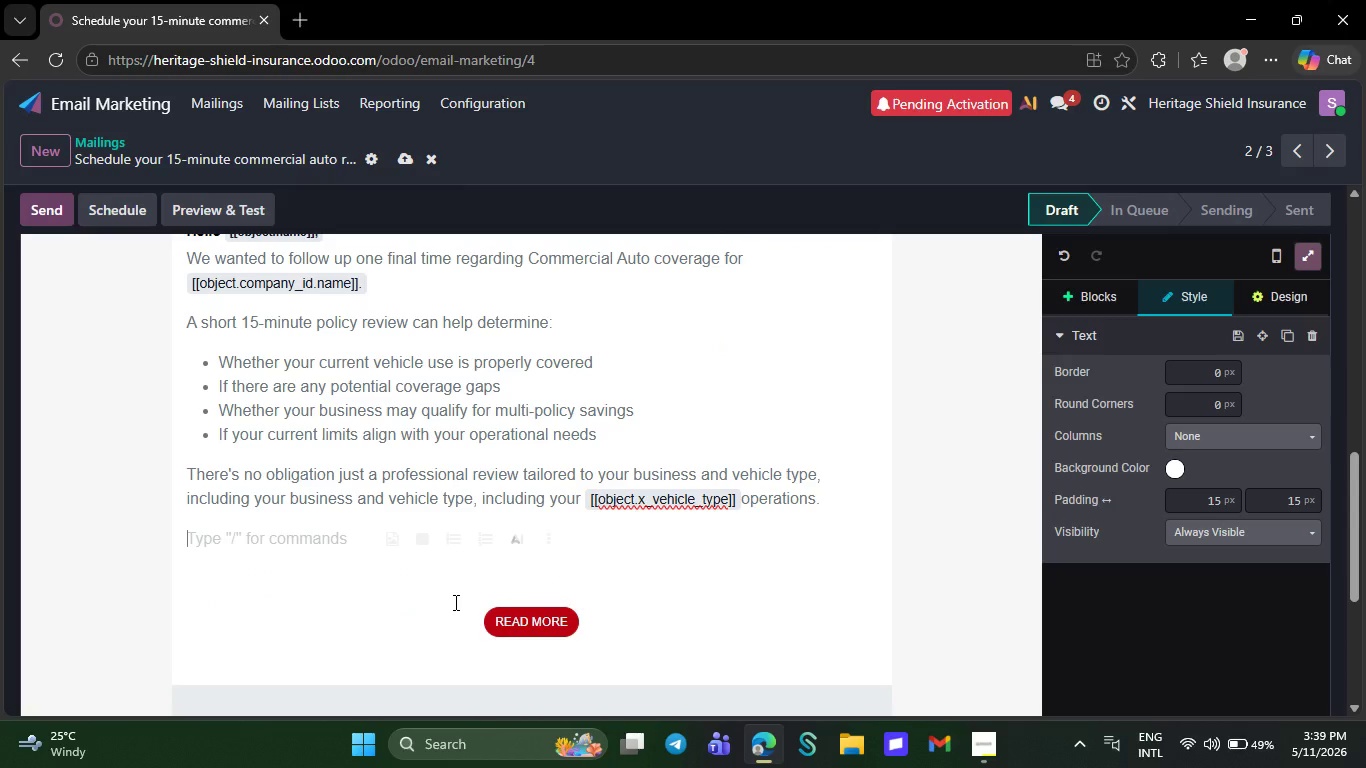 
type(Warm regards,)
key(NumpadEnter)
 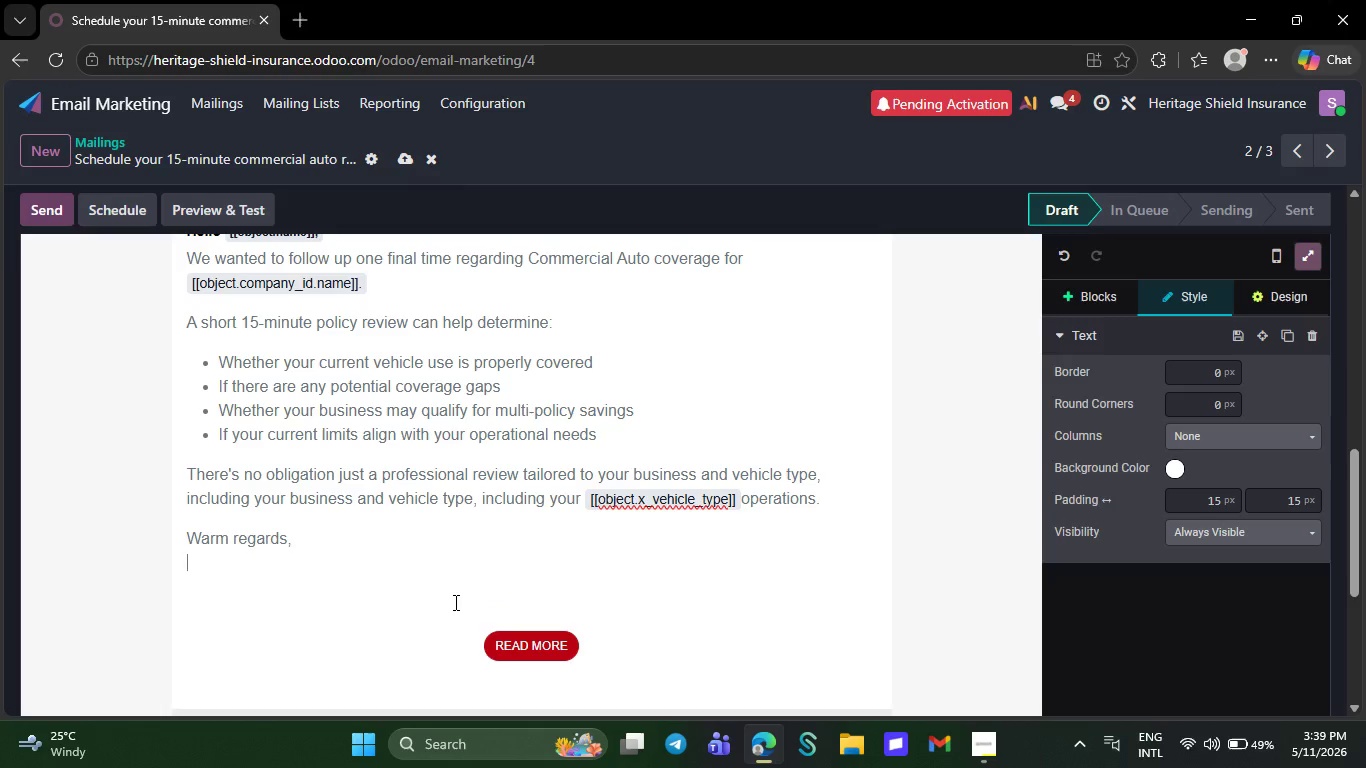 
type(Heritage Shield )
 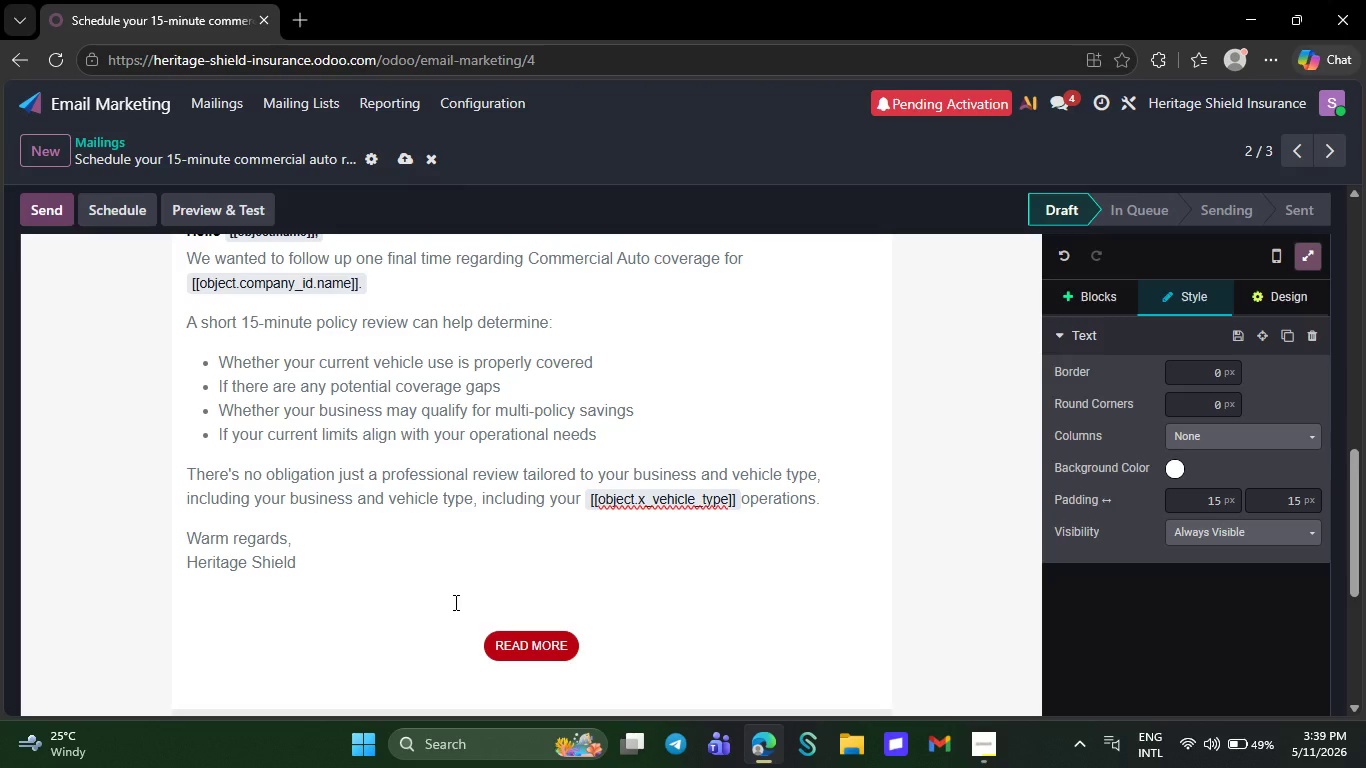 
mouse_move([985, 729])
 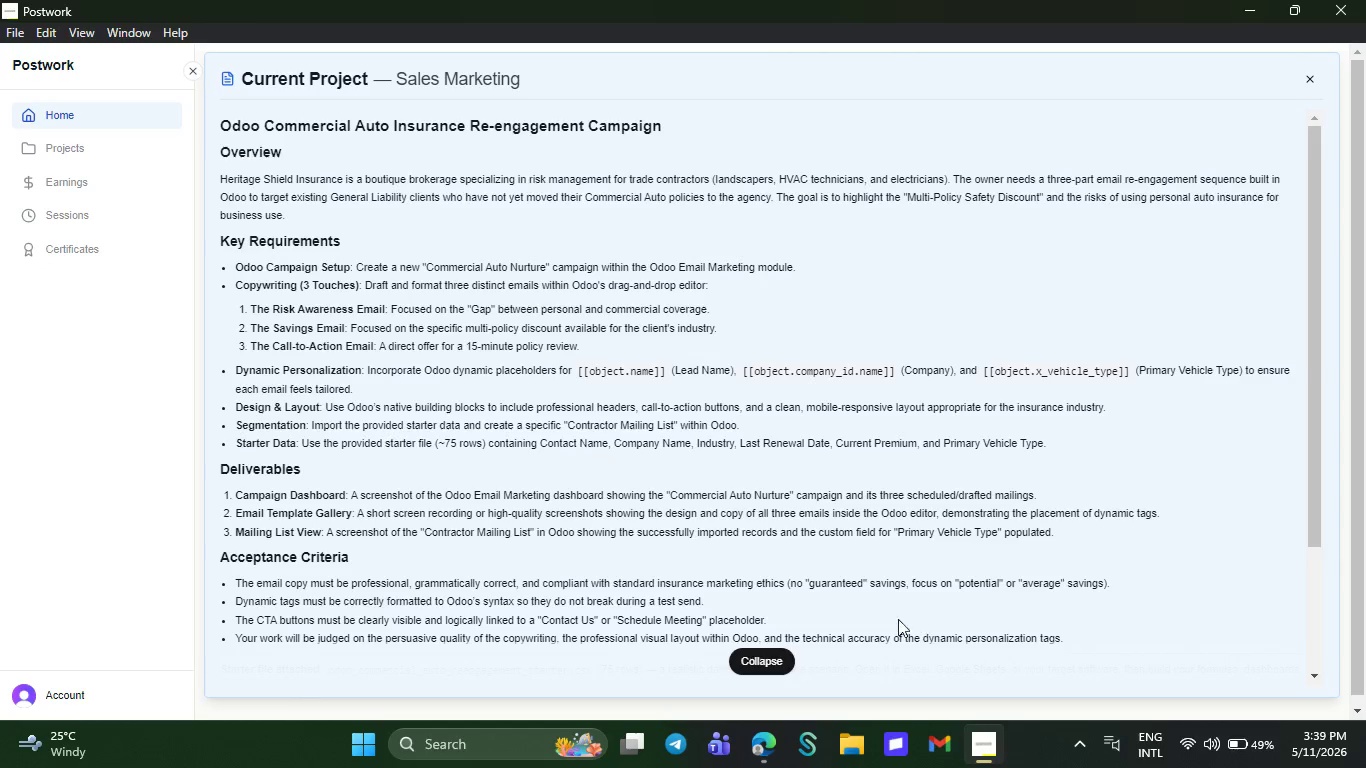 
left_click([986, 751])